 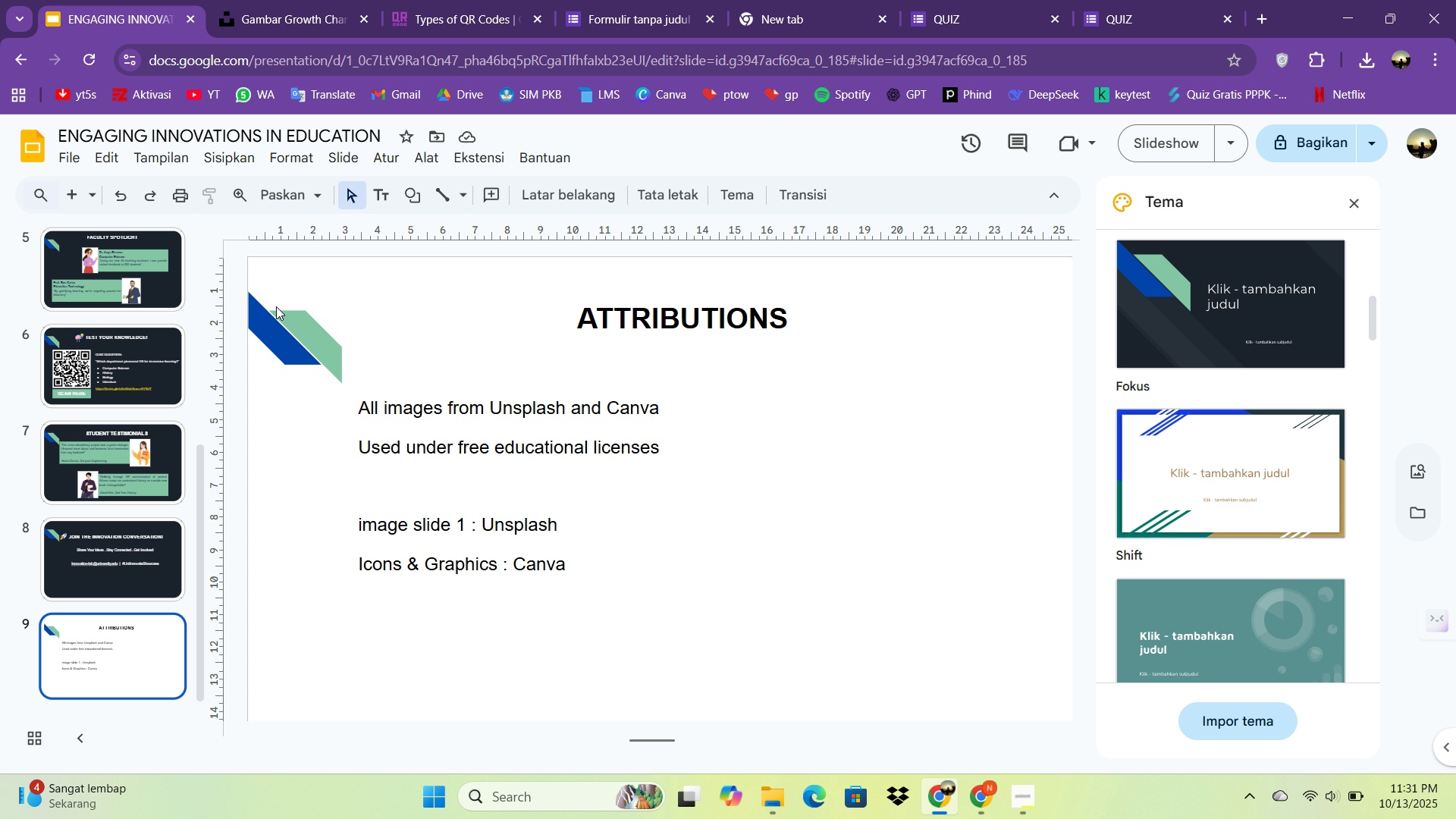 
double_click([236, 136])
 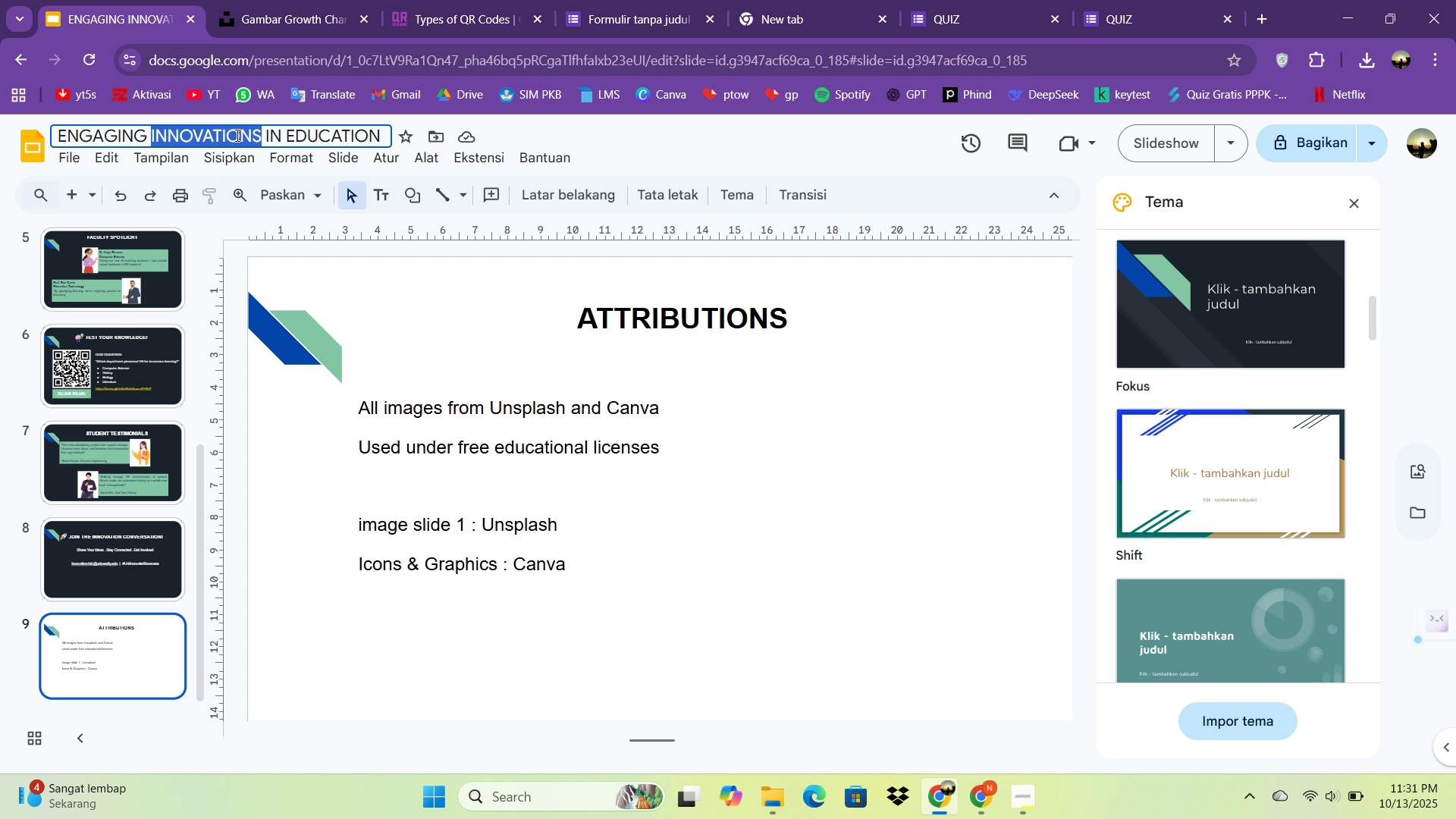 
key(Control+A)
 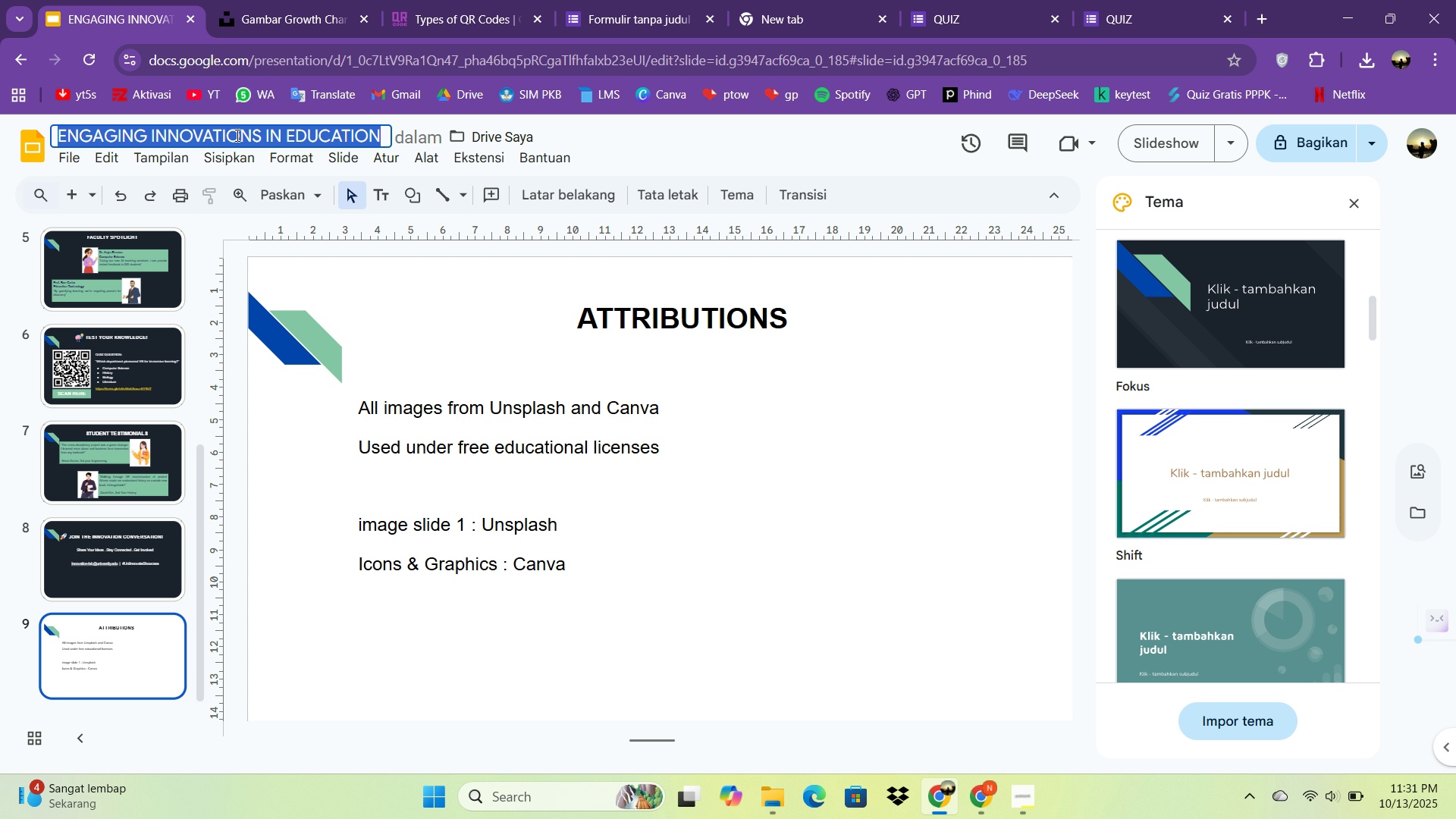 
key(Control+V)
 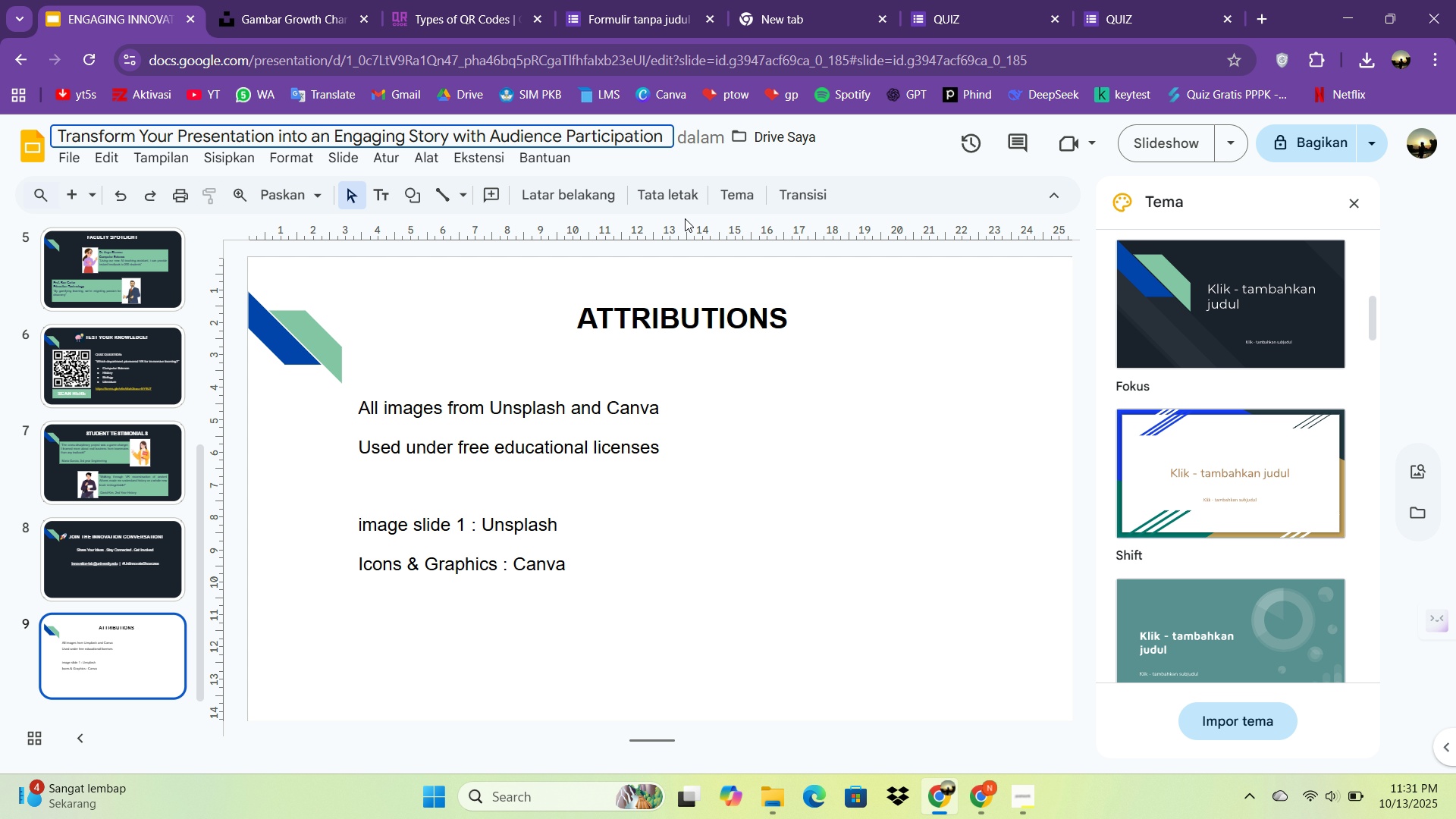 
wait(10.82)
 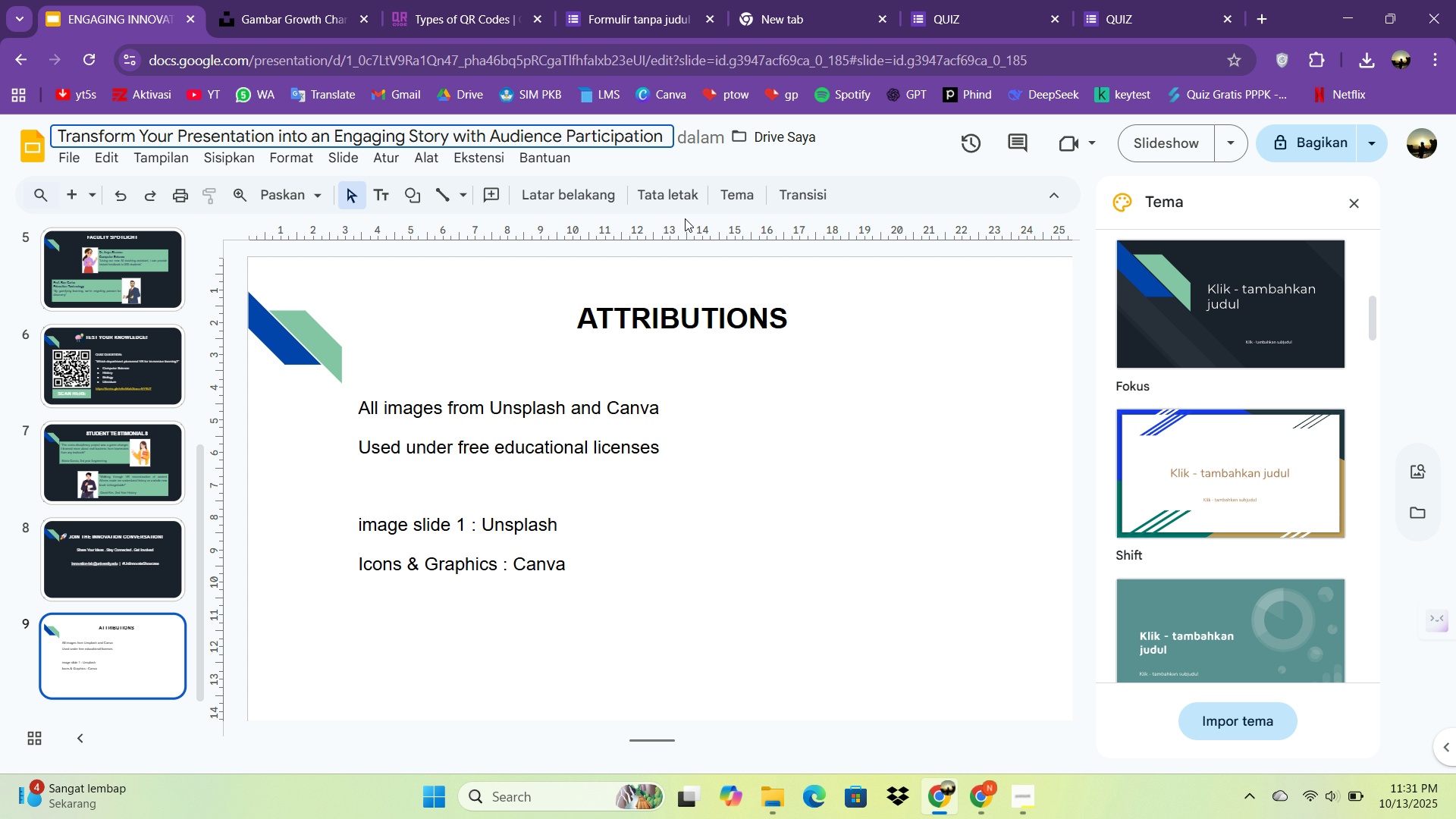 
left_click([1336, 143])
 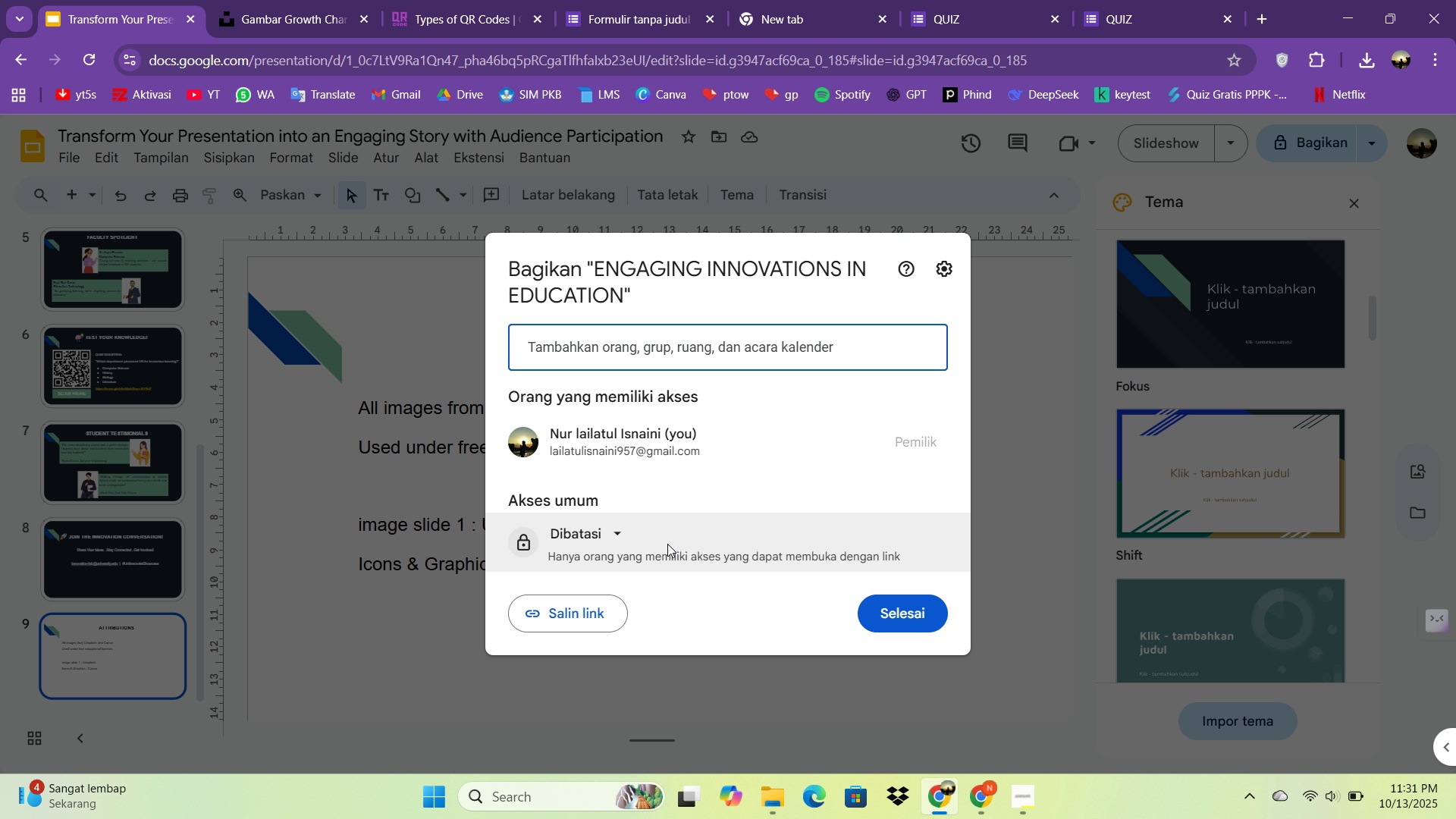 
left_click([560, 546])
 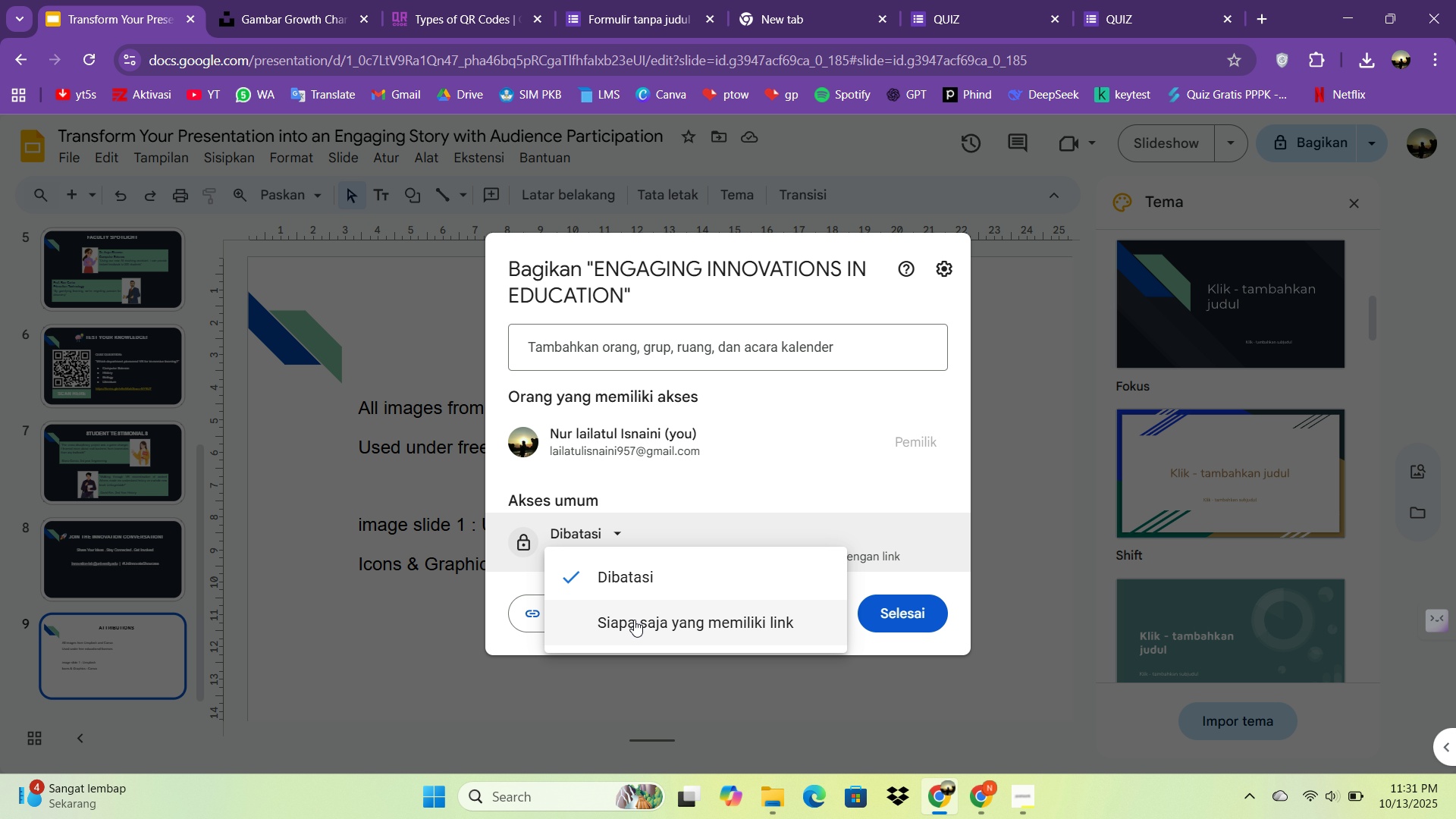 
left_click([634, 620])
 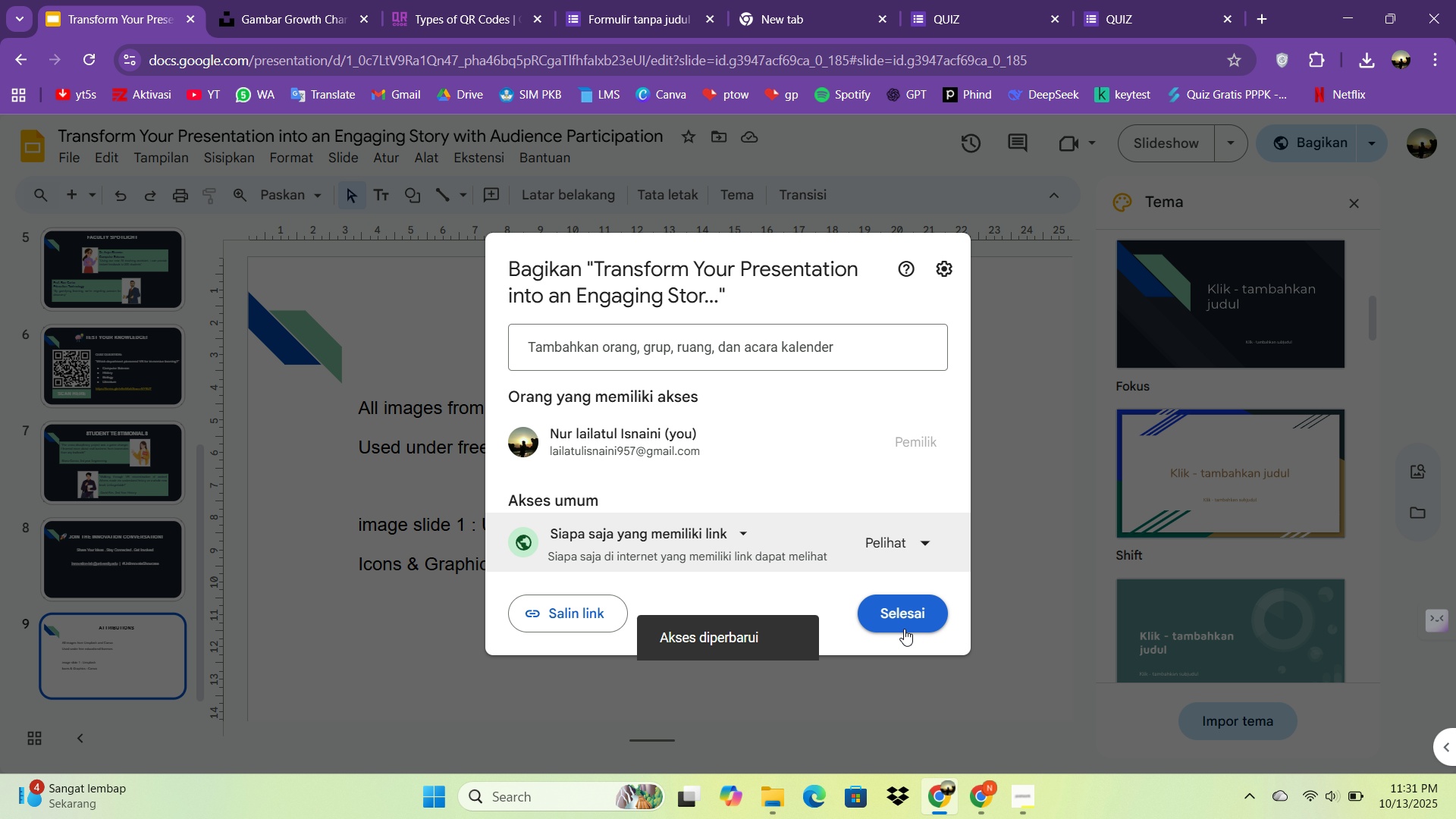 
left_click([911, 617])
 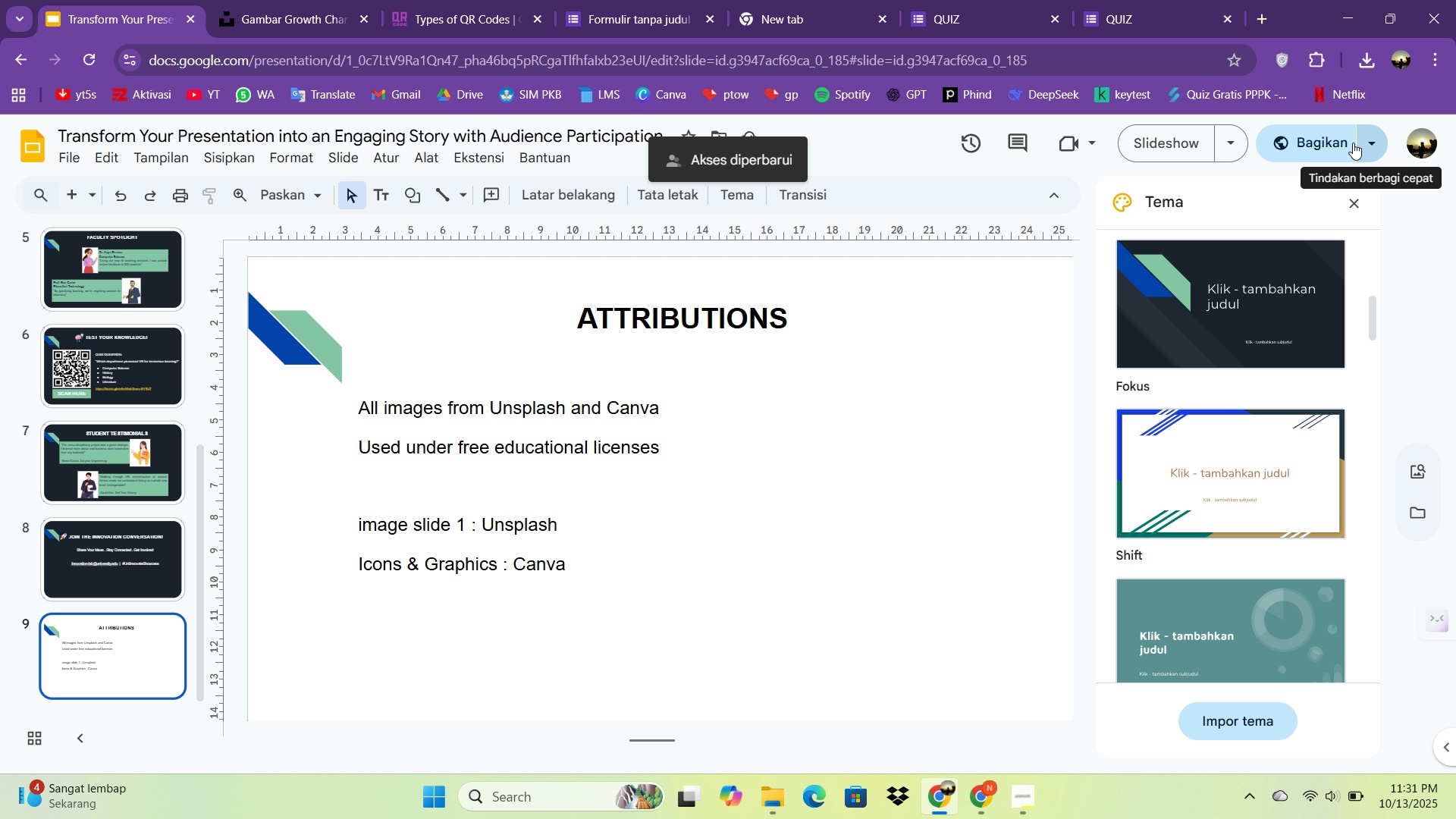 
double_click([1350, 140])
 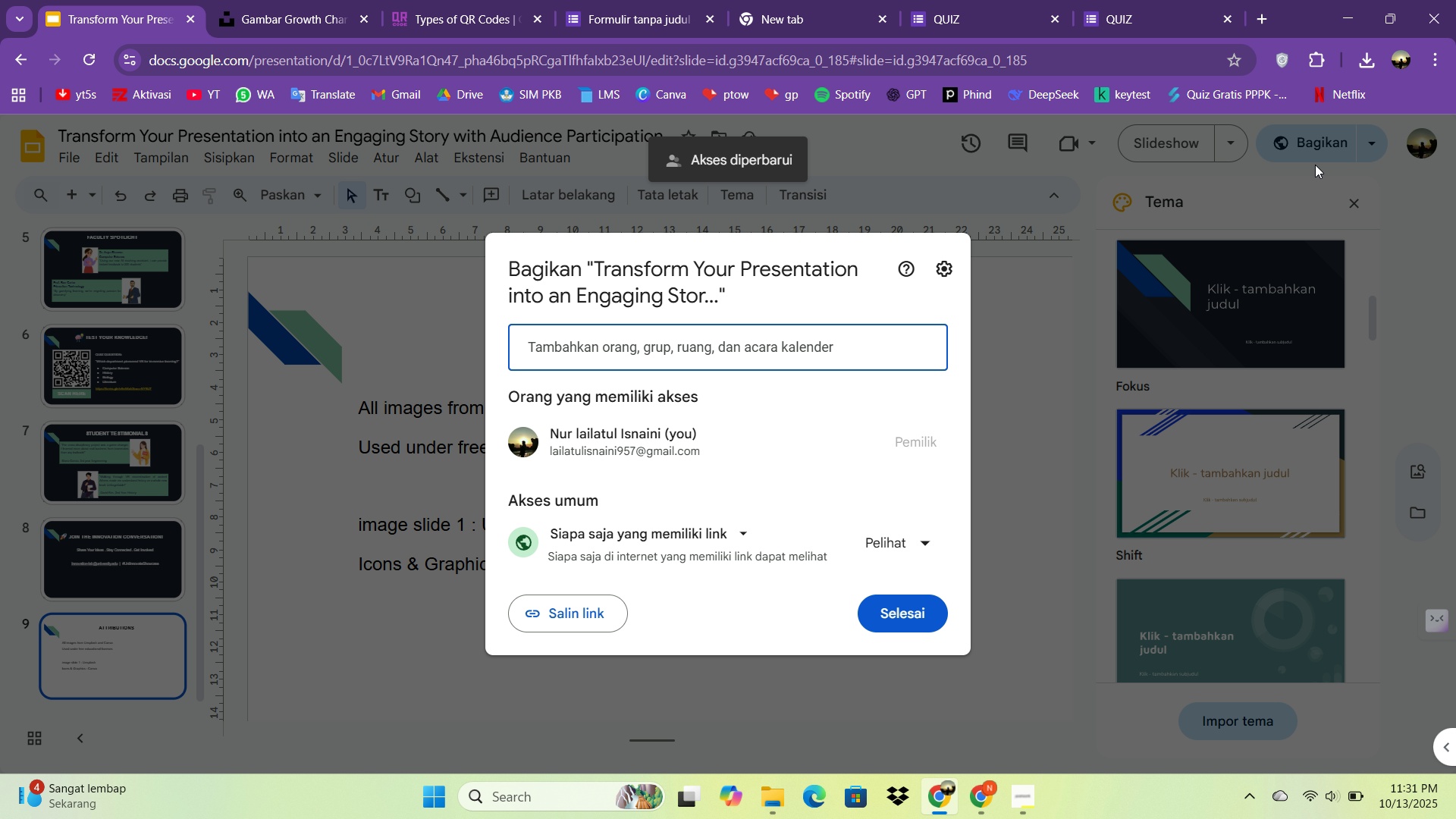 